 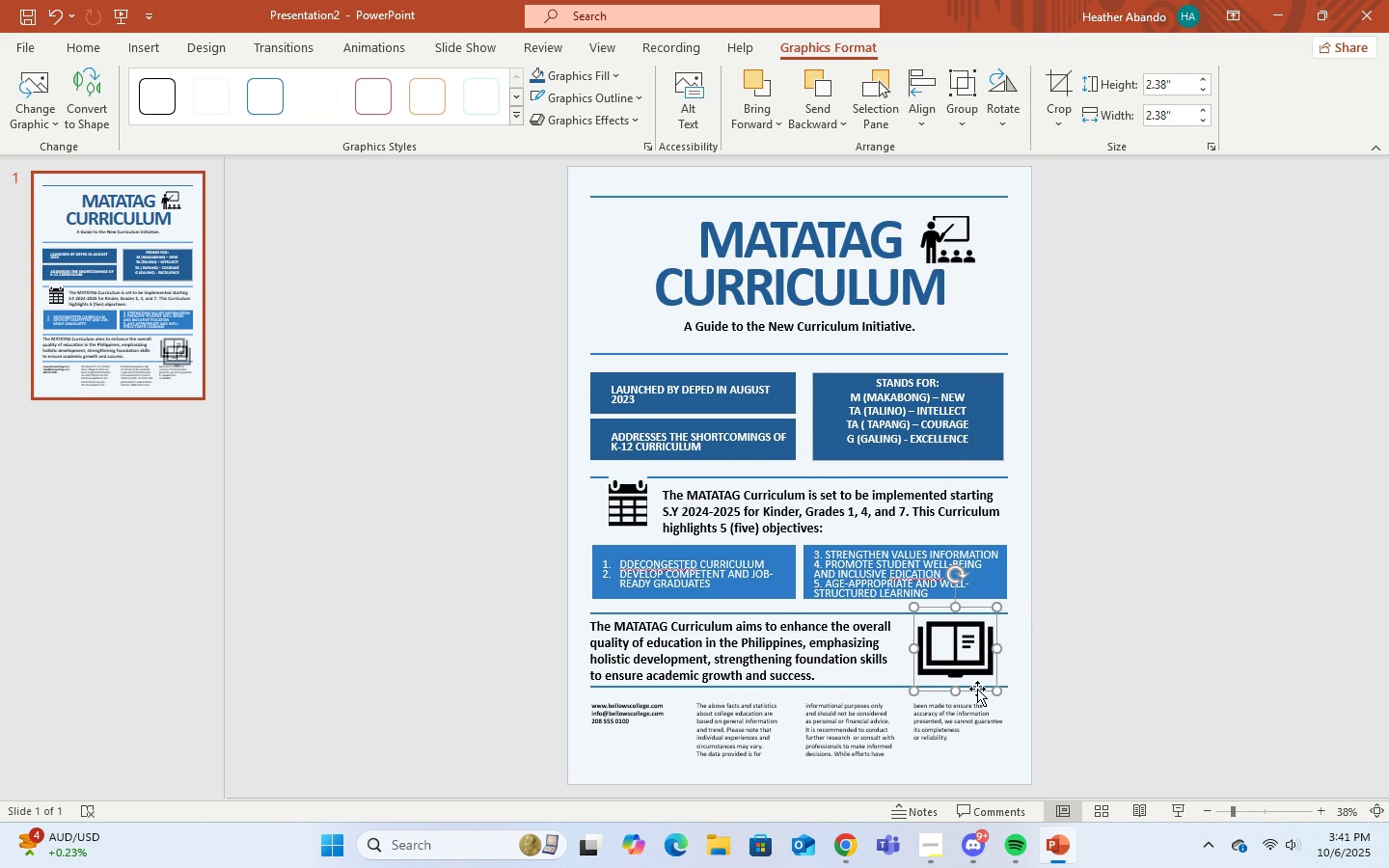 
left_click([1108, 628])
 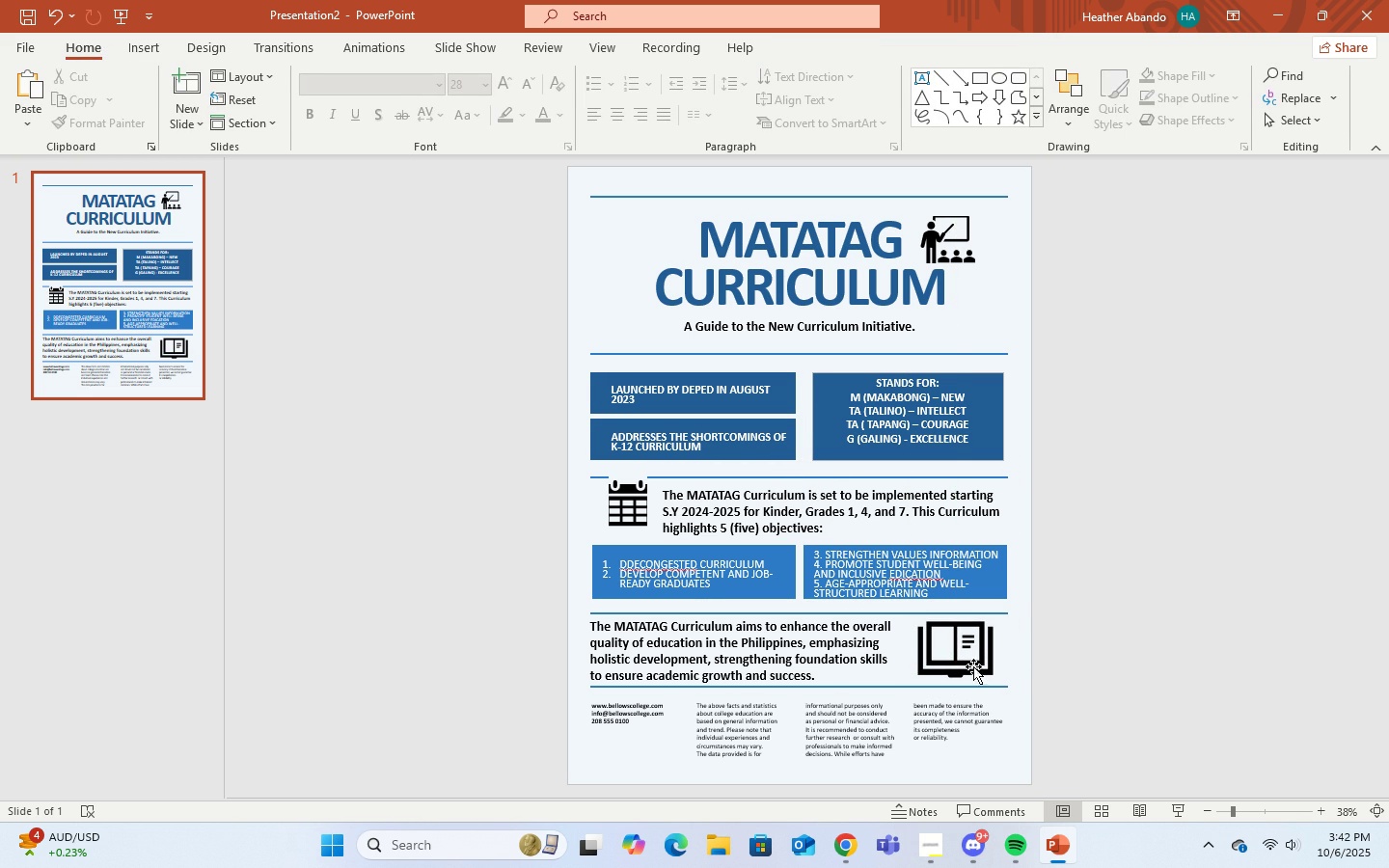 
scroll: coordinate [1009, 599], scroll_direction: up, amount: 1.0
 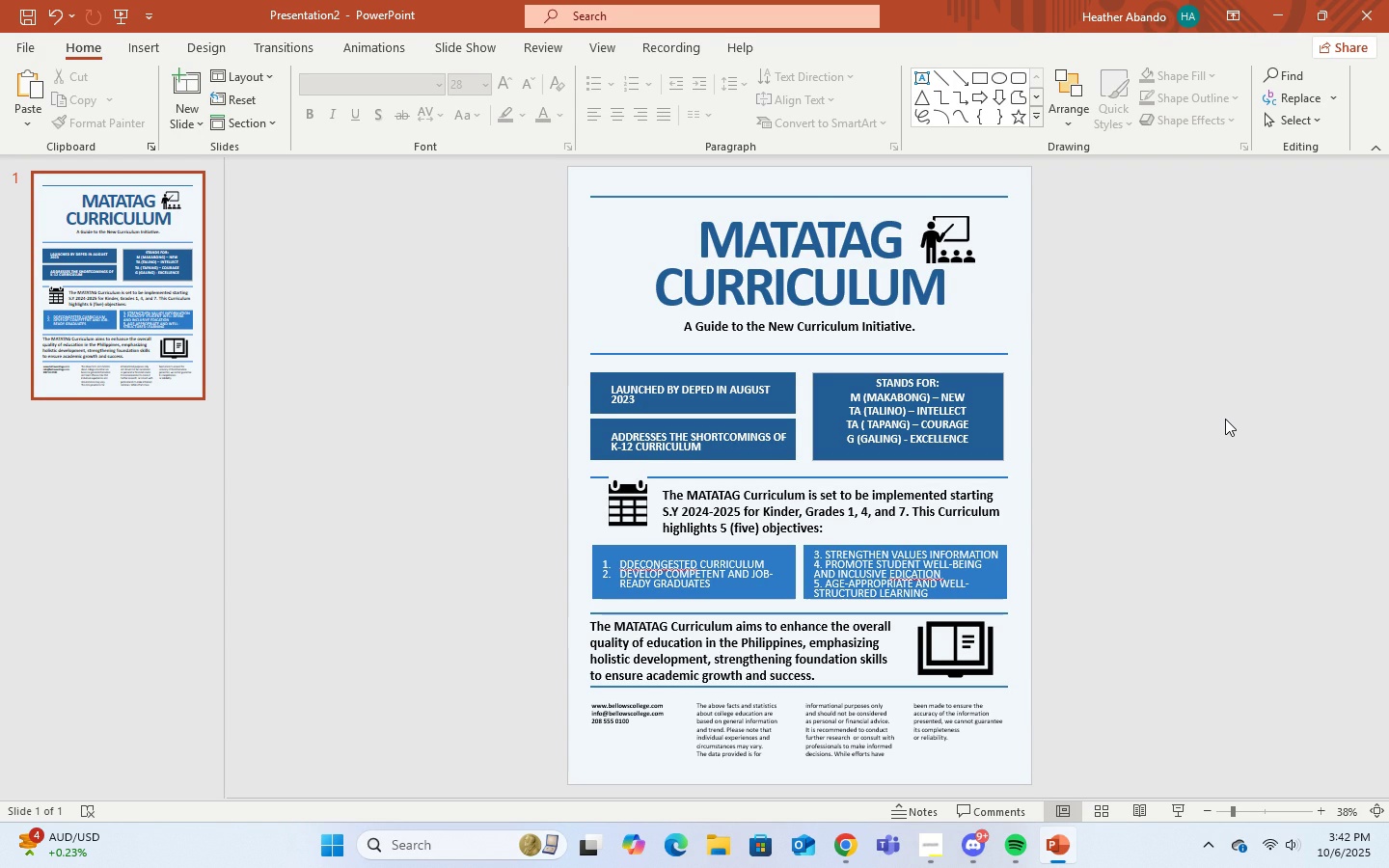 
wait(11.14)
 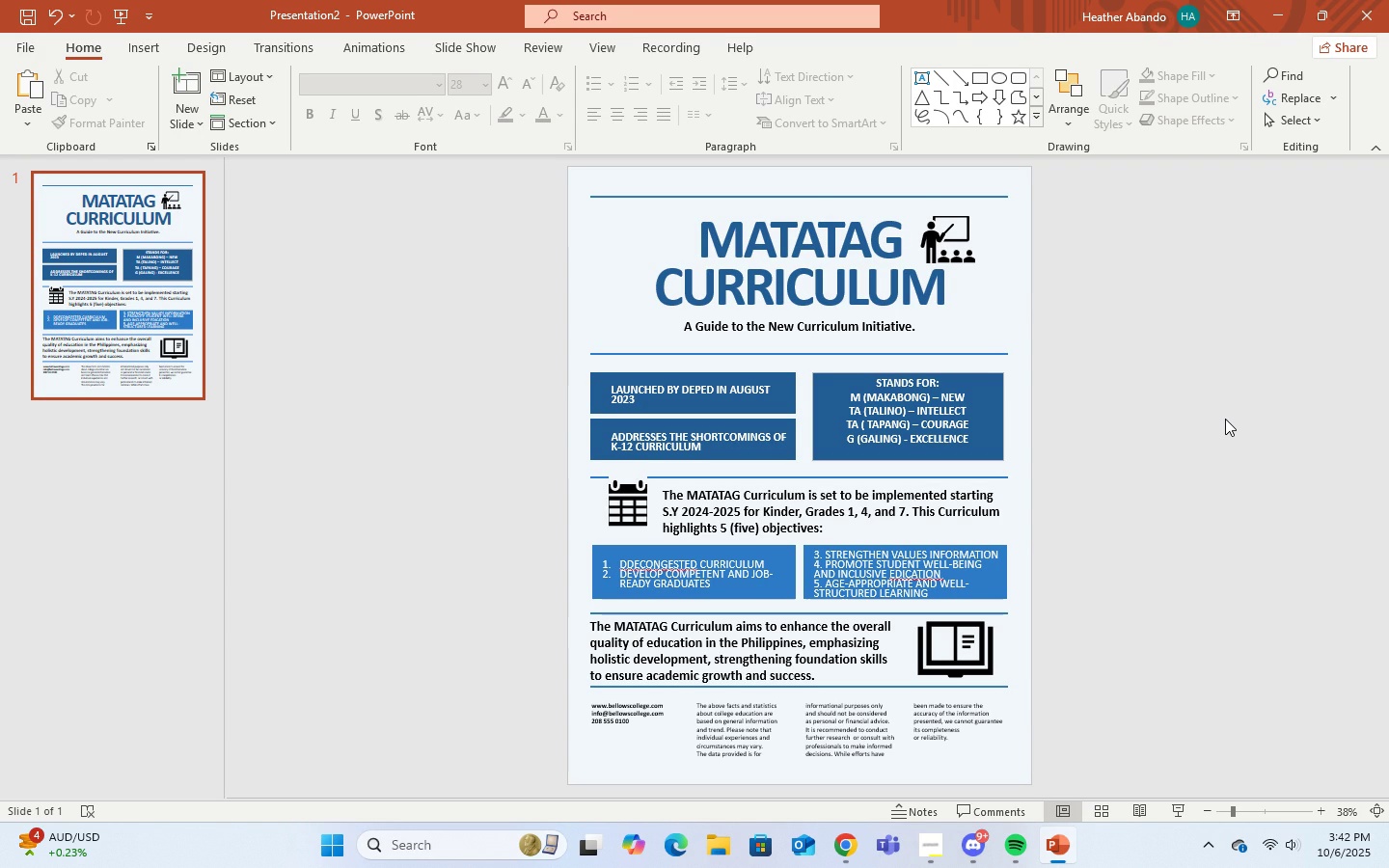 
left_click([150, 46])
 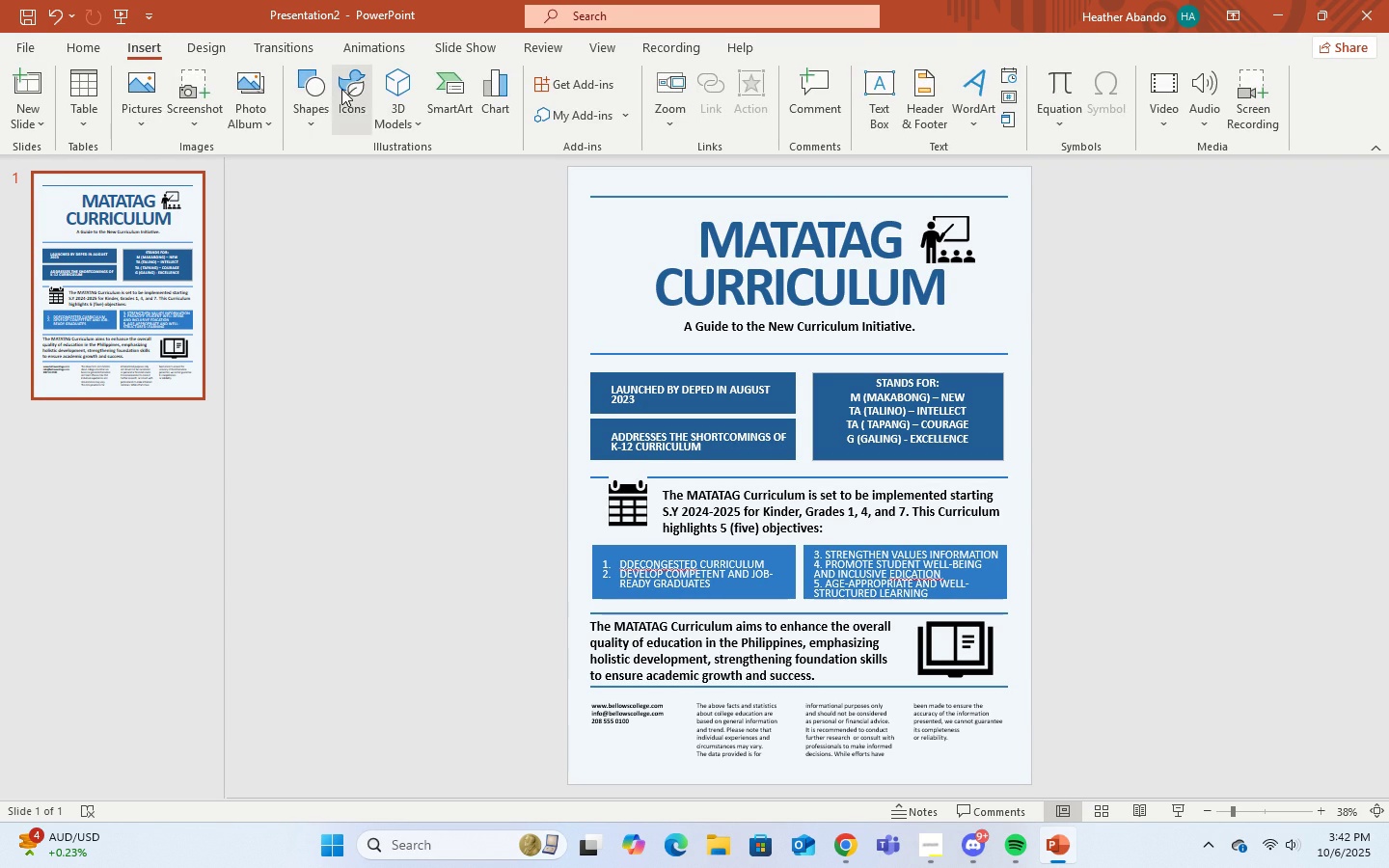 
left_click([342, 89])
 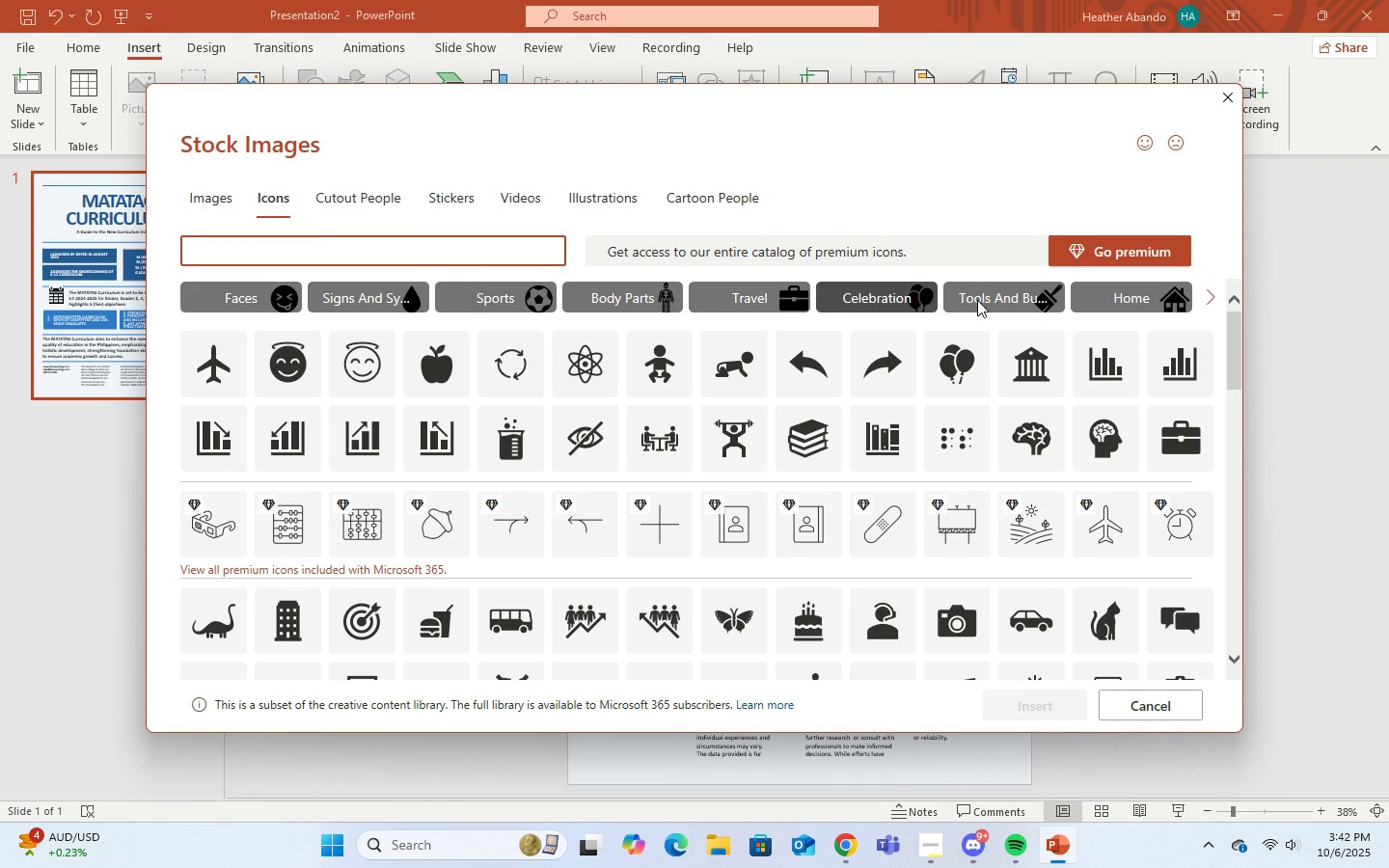 
left_click([1209, 304])
 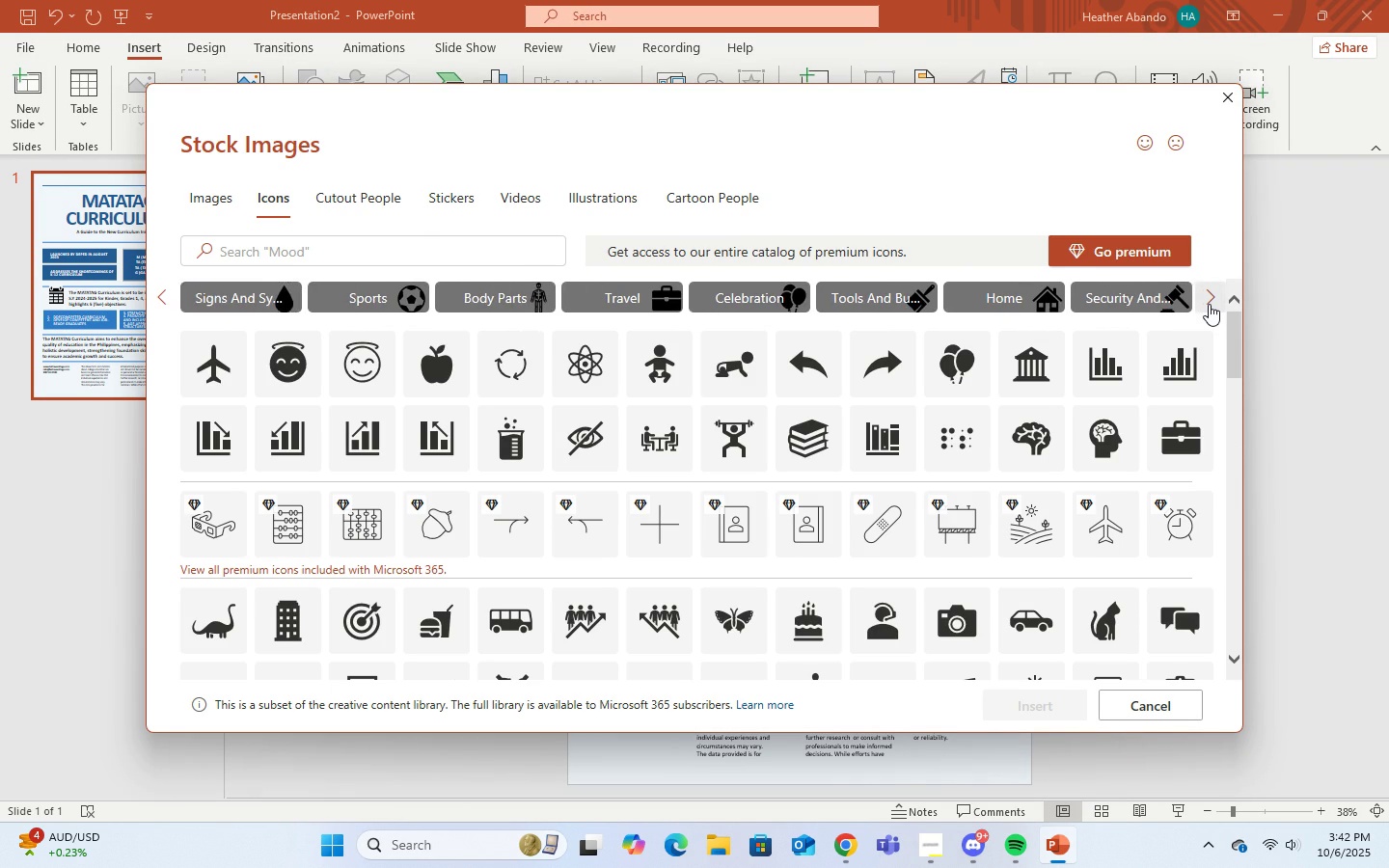 
left_click([1209, 304])
 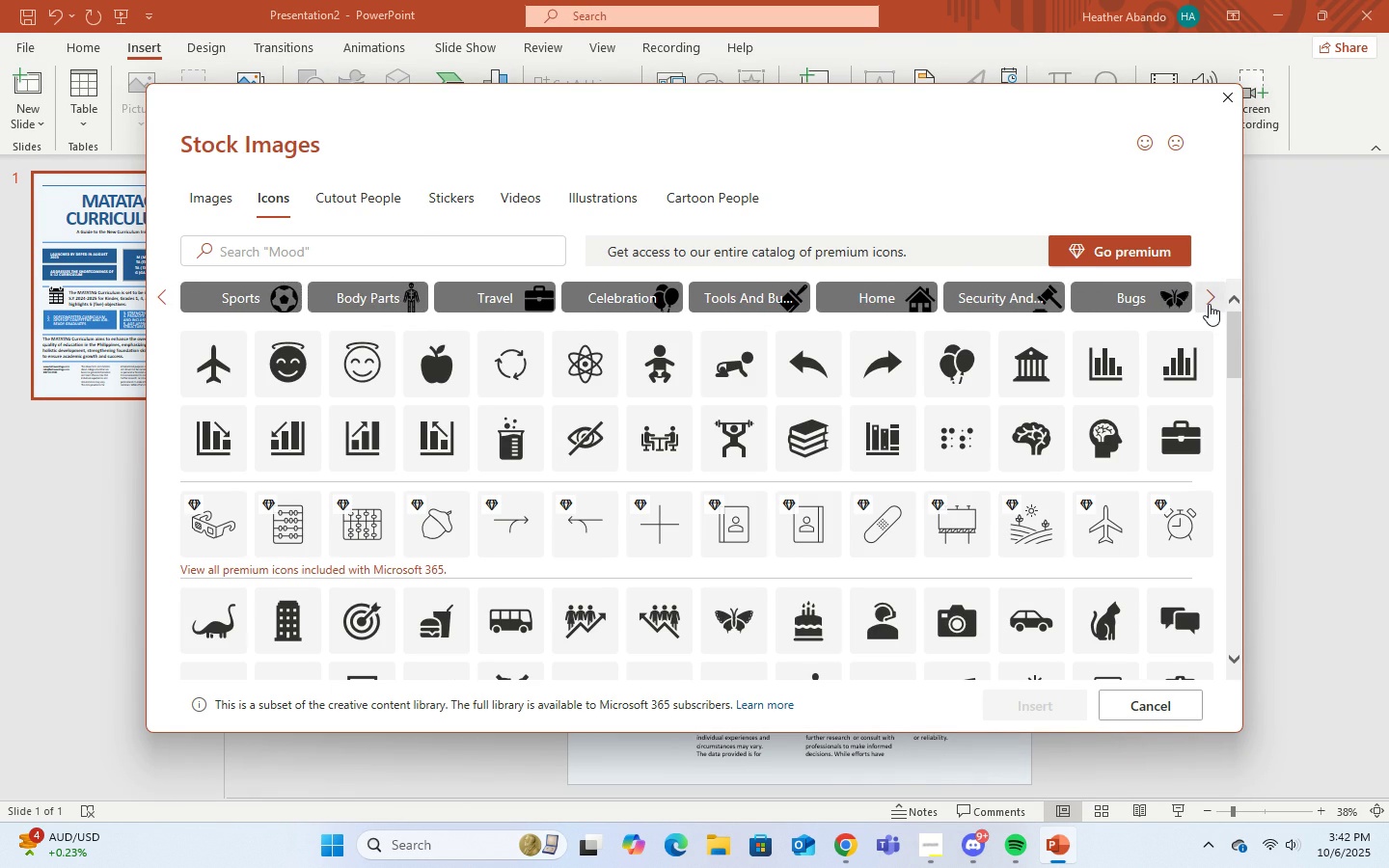 
left_click([1209, 304])
 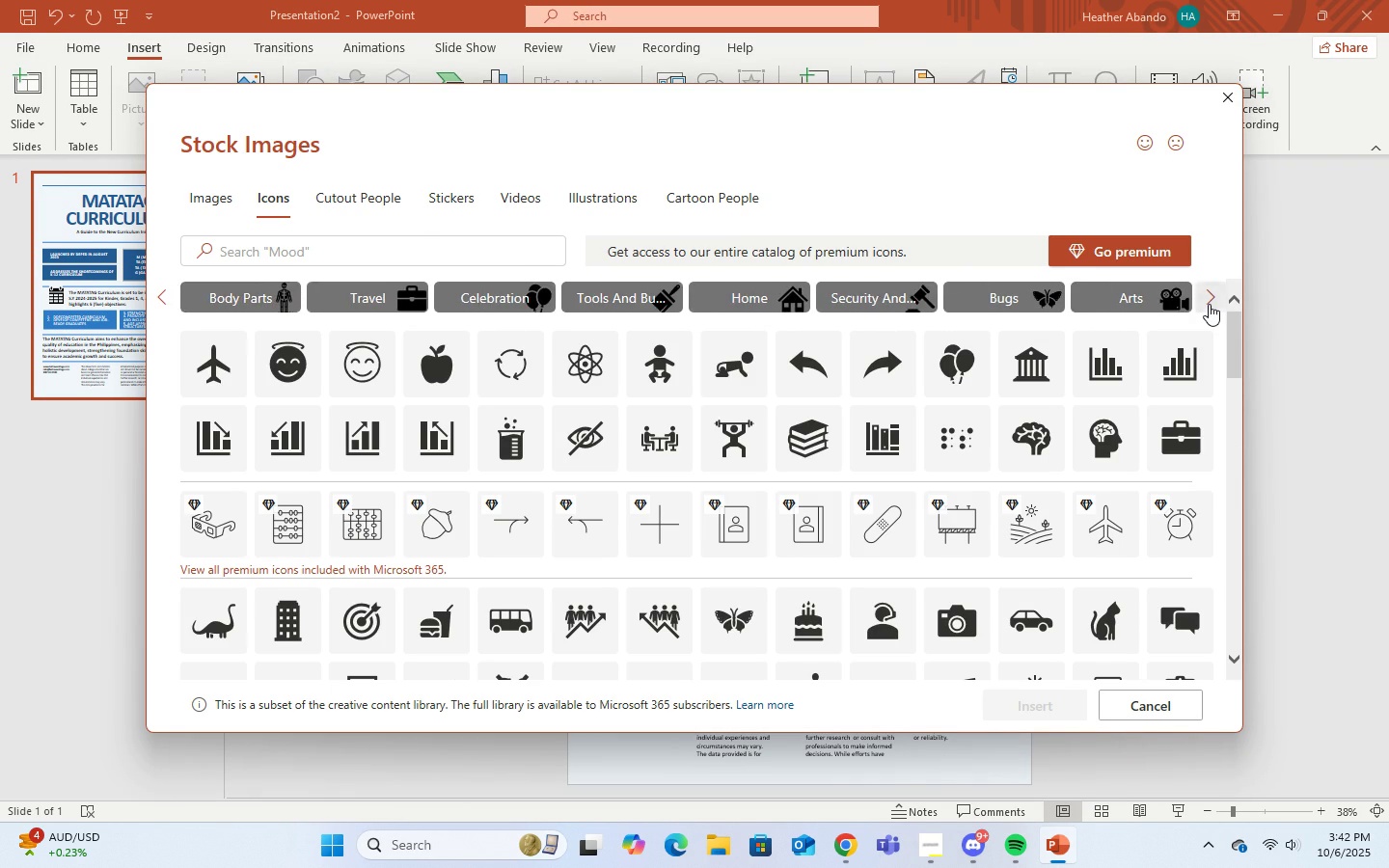 
left_click([1209, 304])
 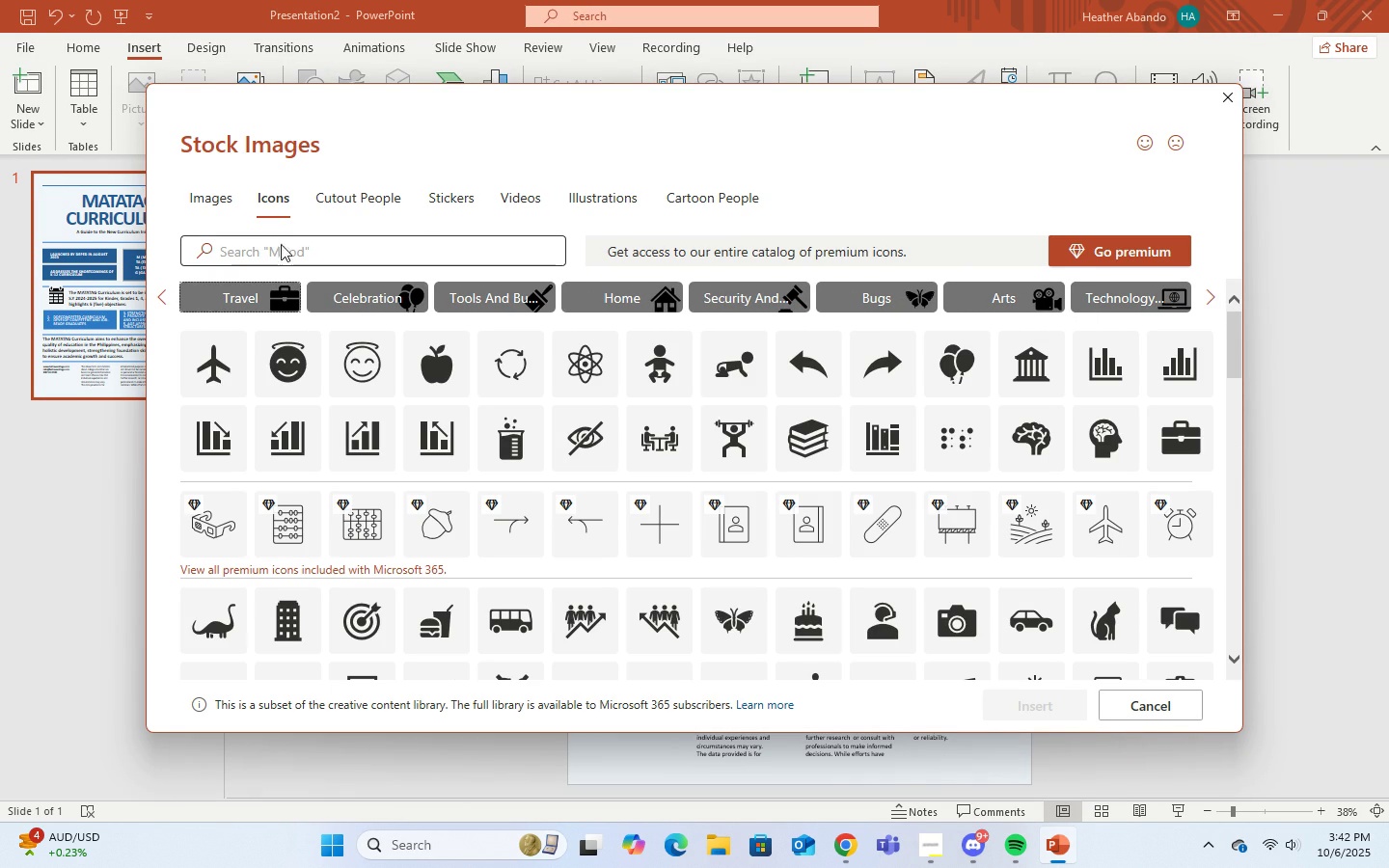 
left_click([281, 244])
 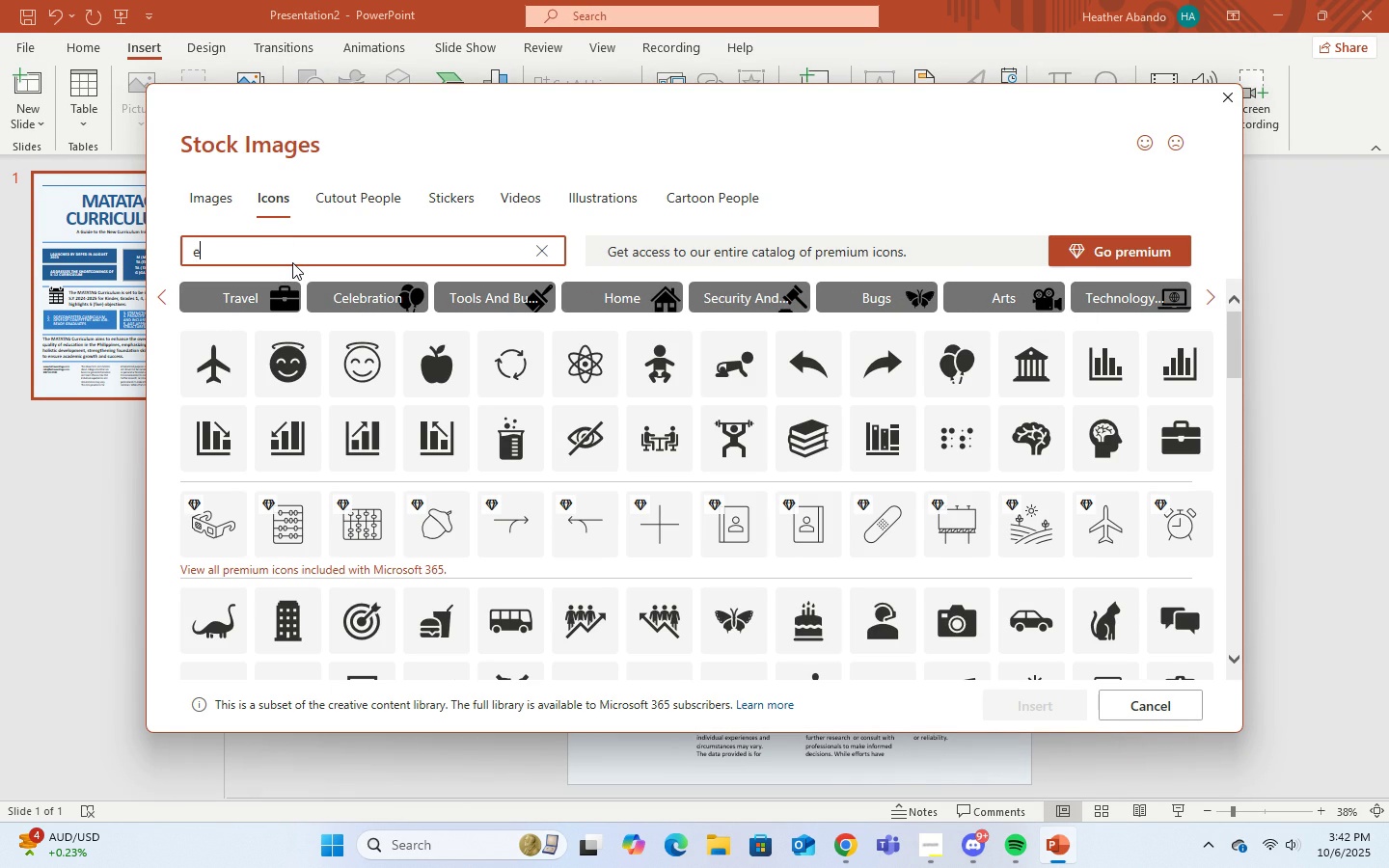 
type(education)
 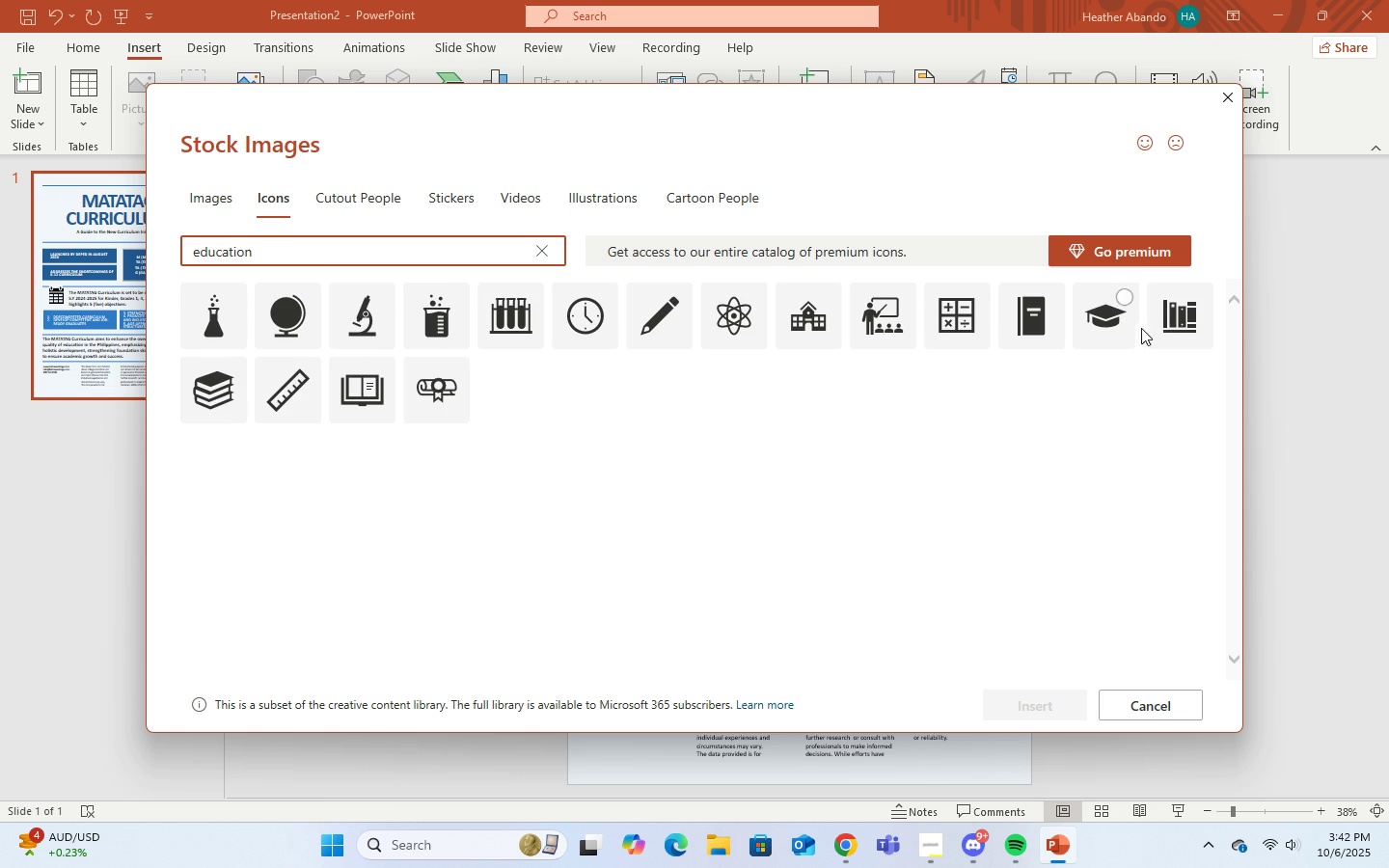 
left_click([1116, 330])
 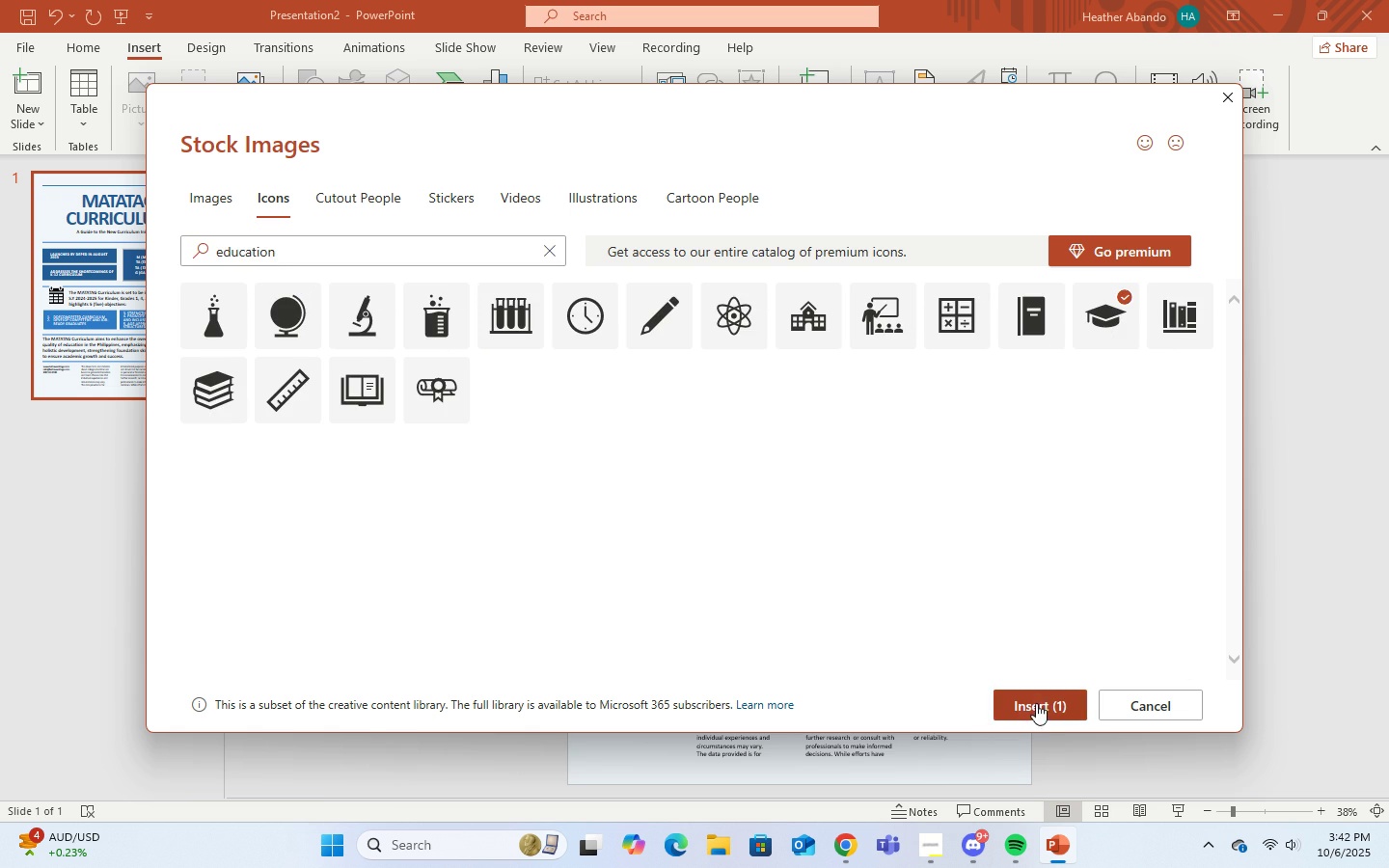 
left_click([1039, 706])